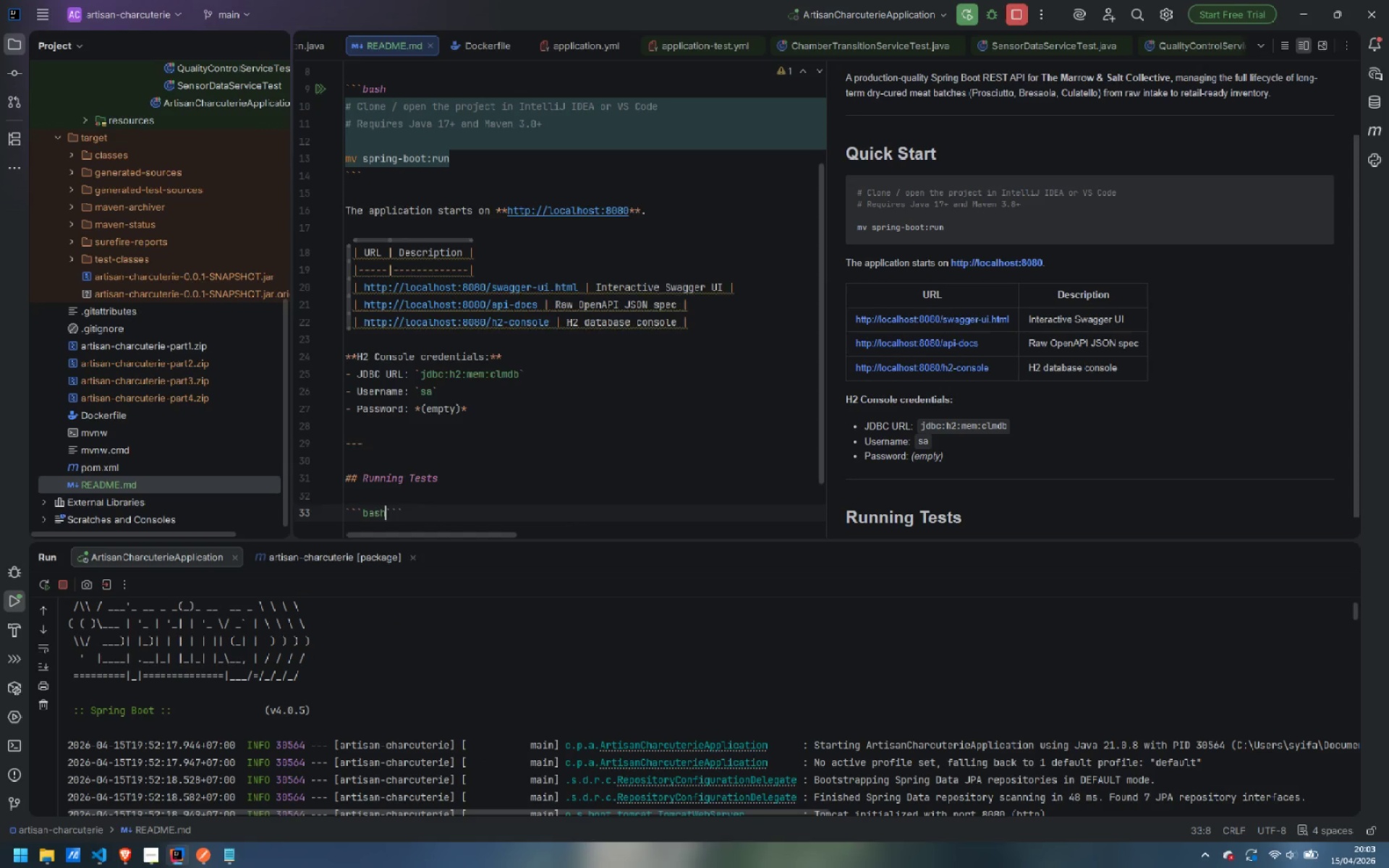 
key(Enter)
 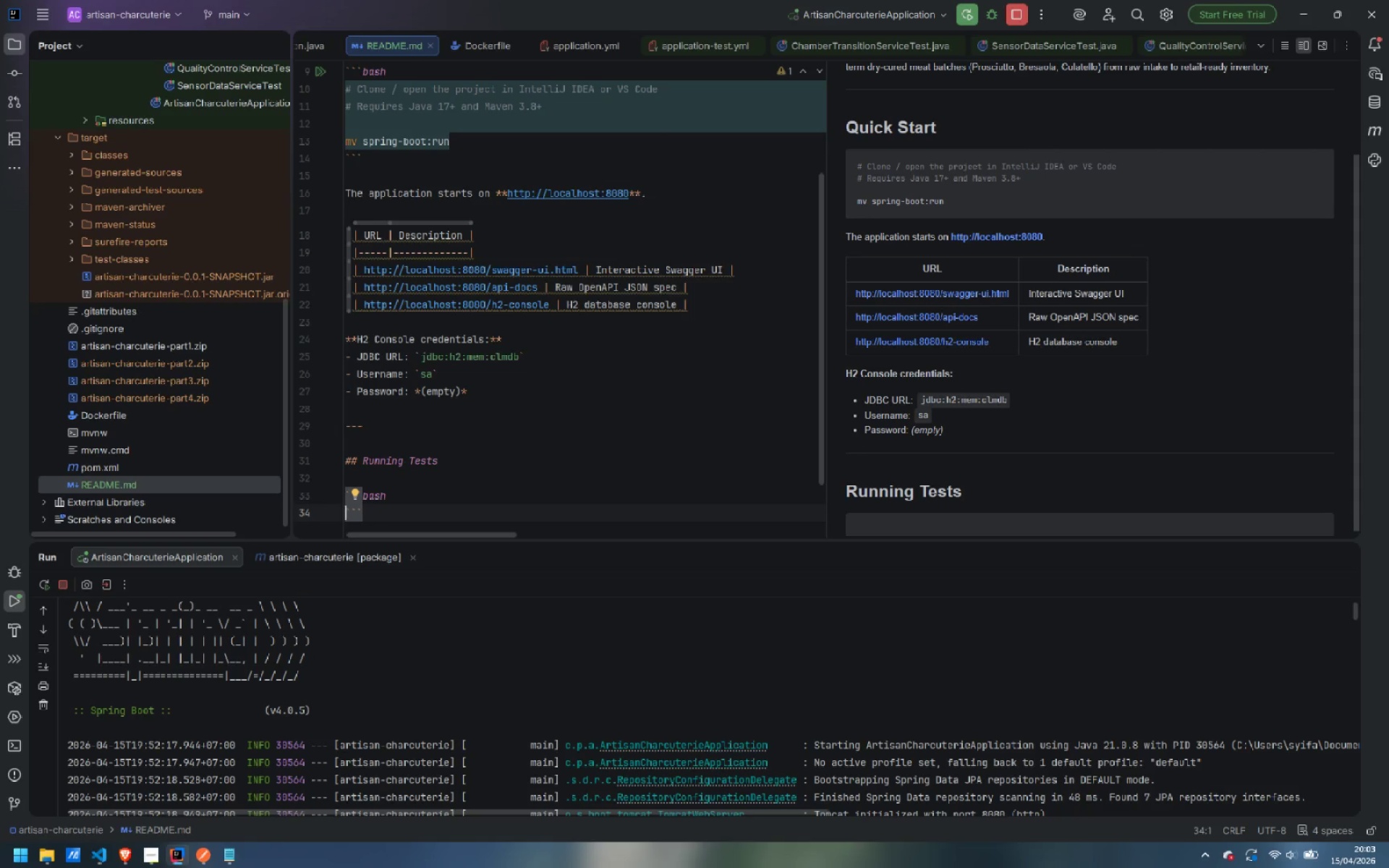 
key(Enter)
 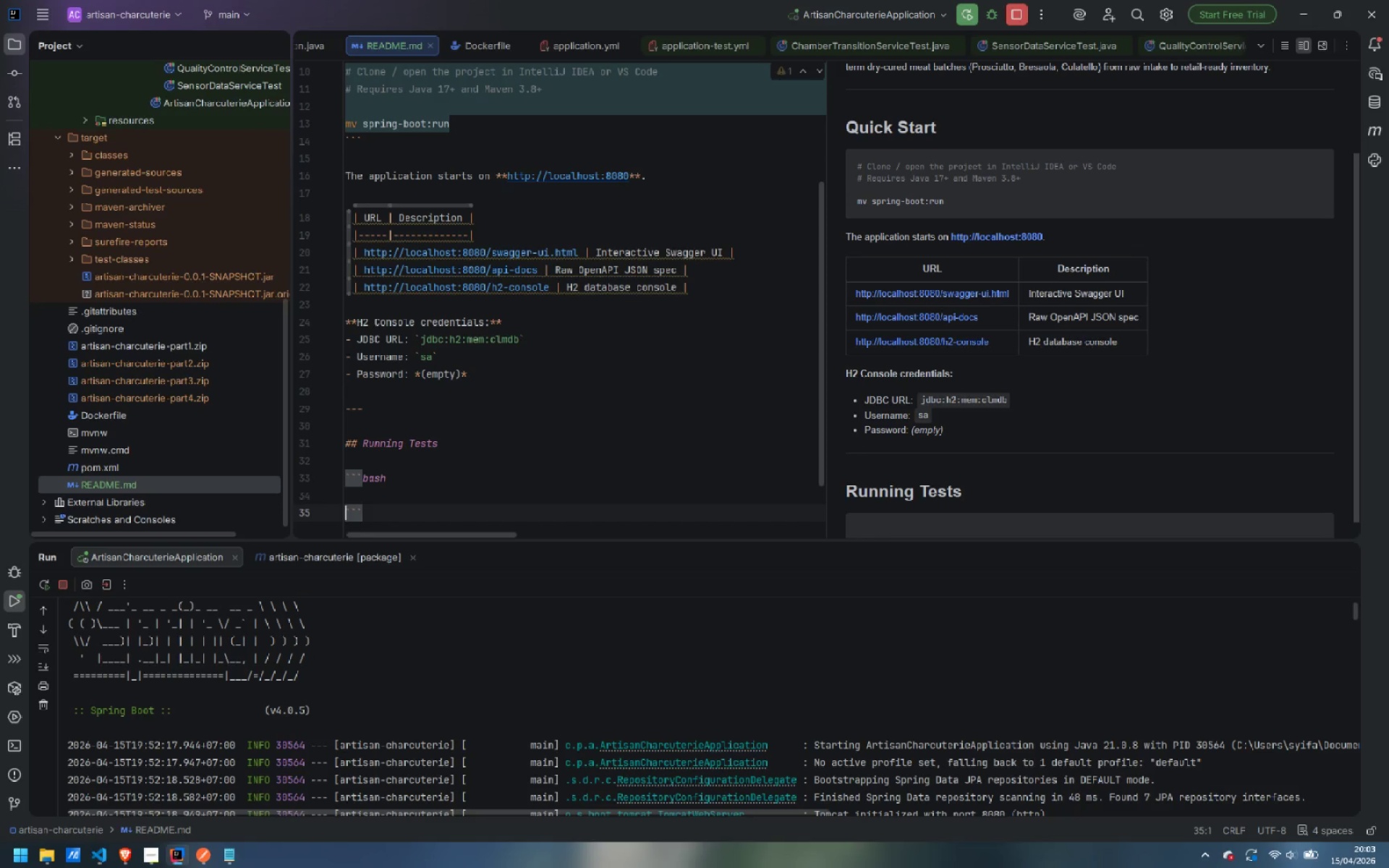 
key(ArrowUp)
 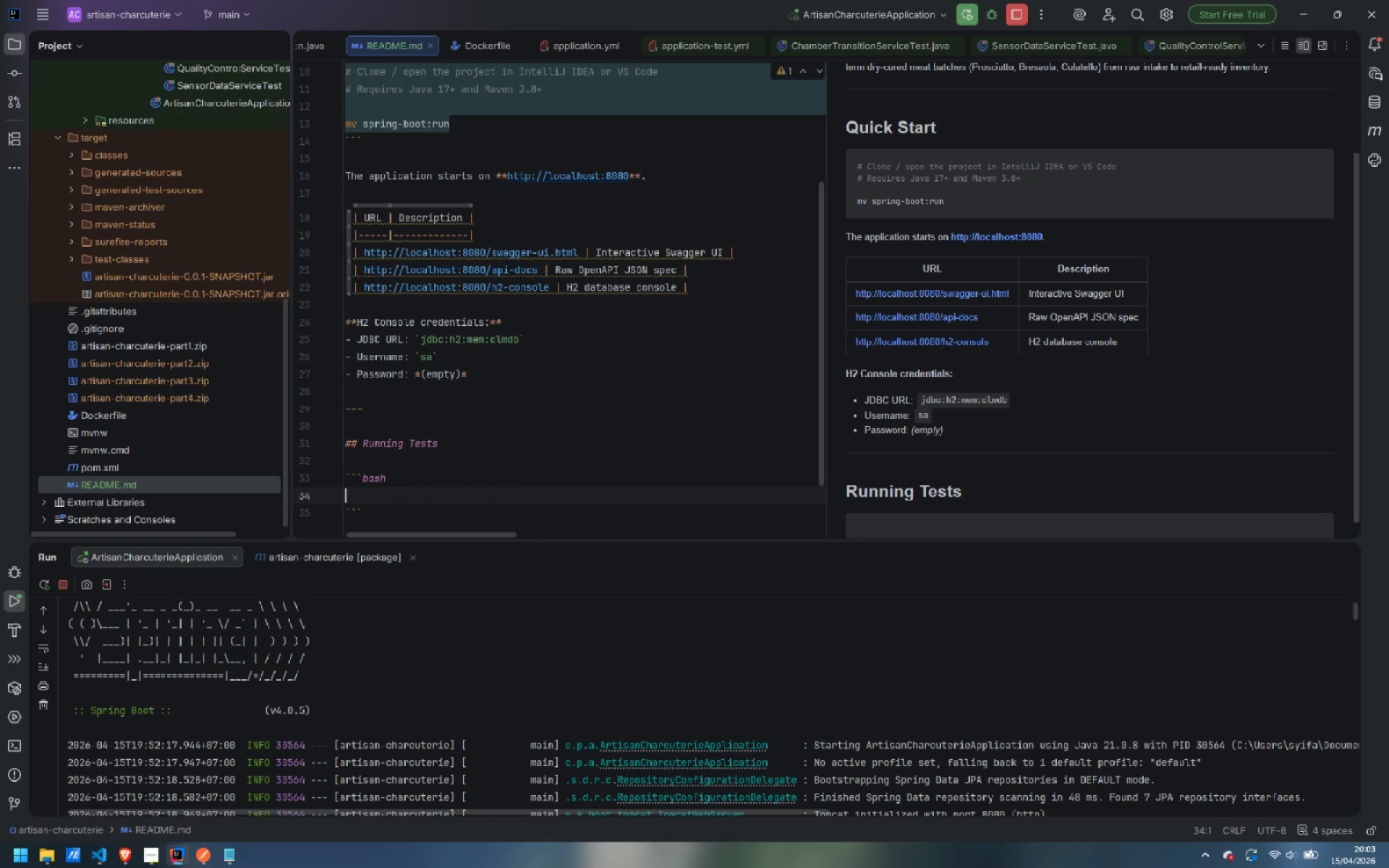 
type(mvn test)
 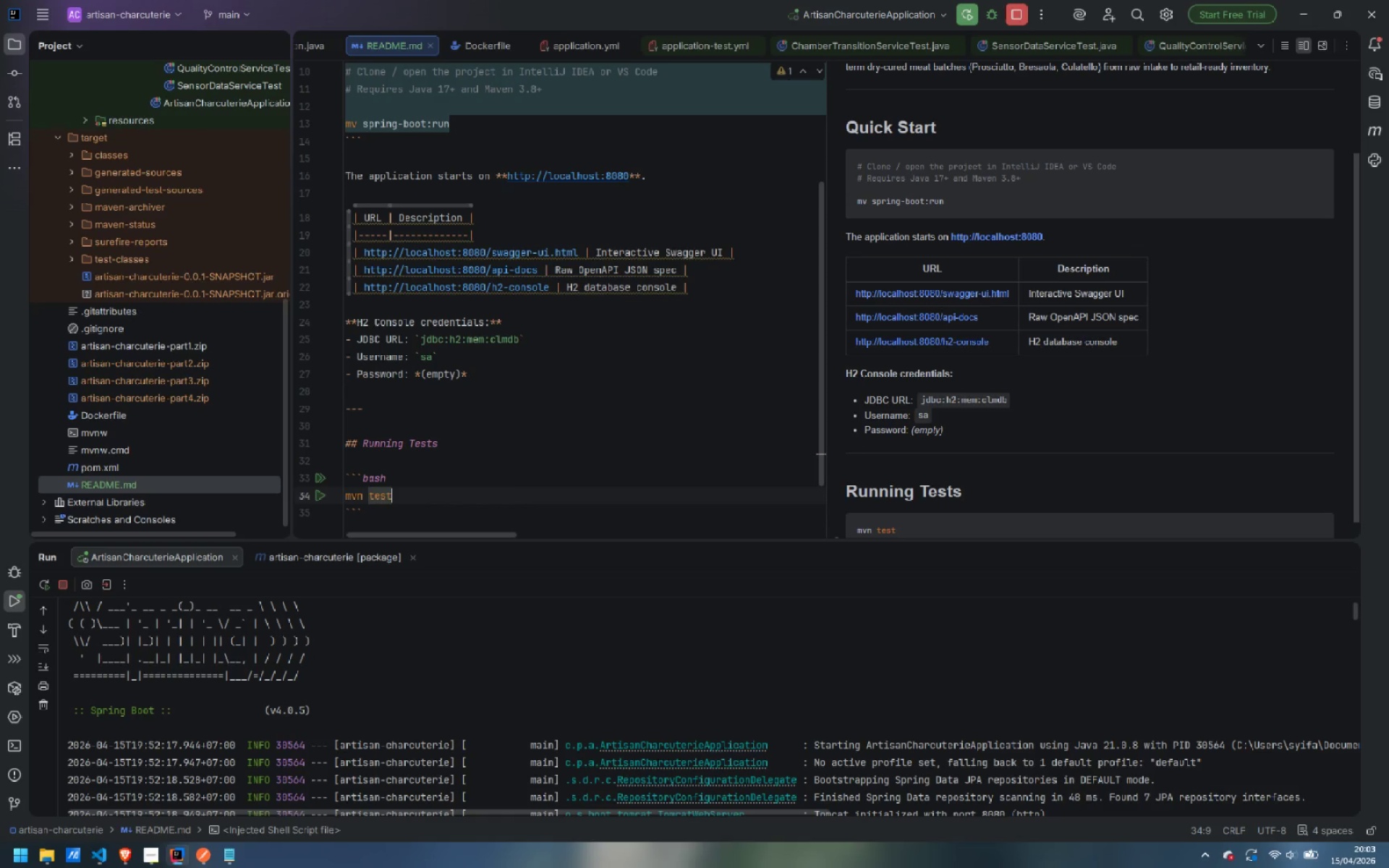 
key(ArrowDown)
 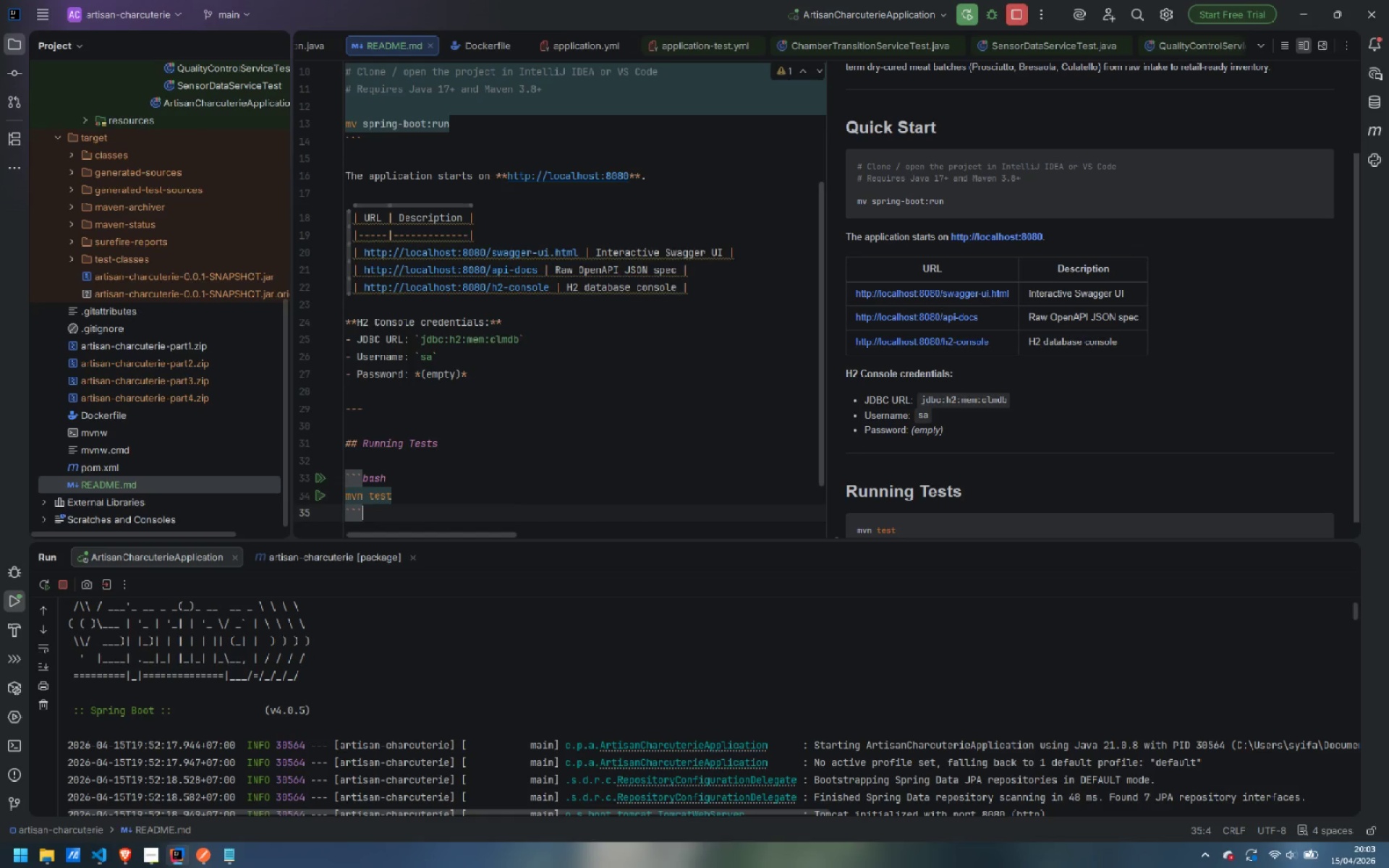 
key(Enter)
 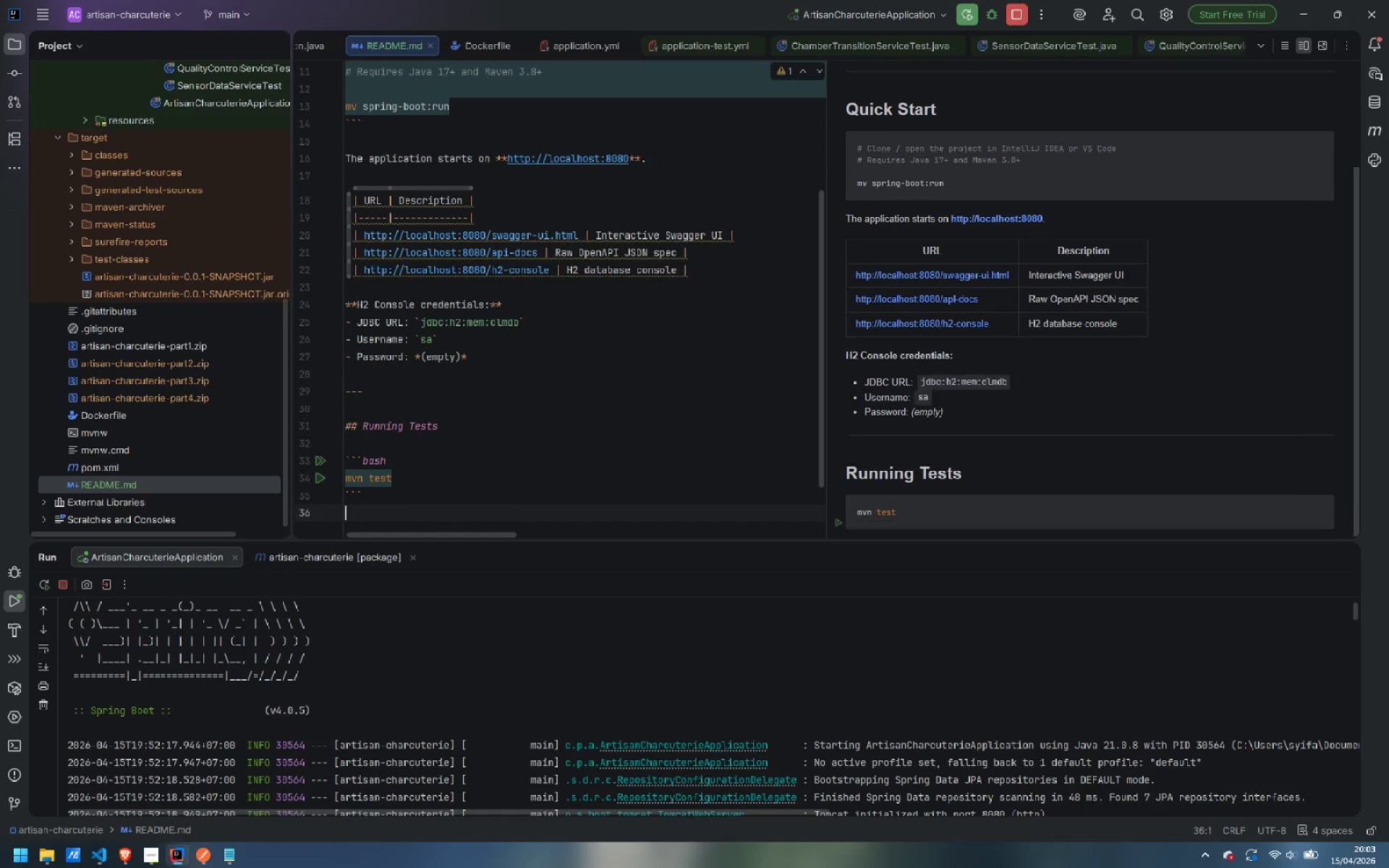 
key(Enter)
 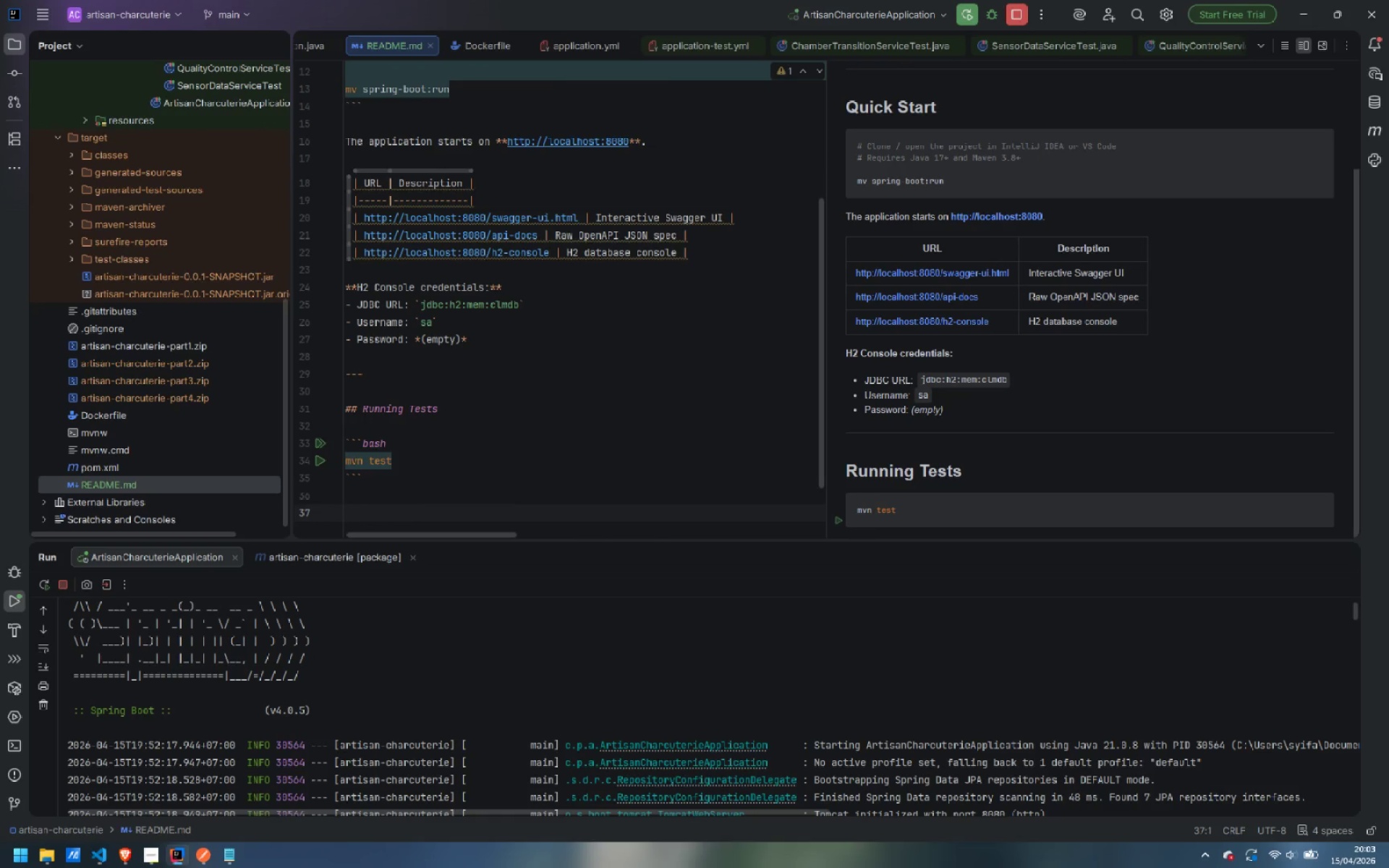 
type(Tests conv)
key(Backspace)
key(Backspace)
type(ver:)
 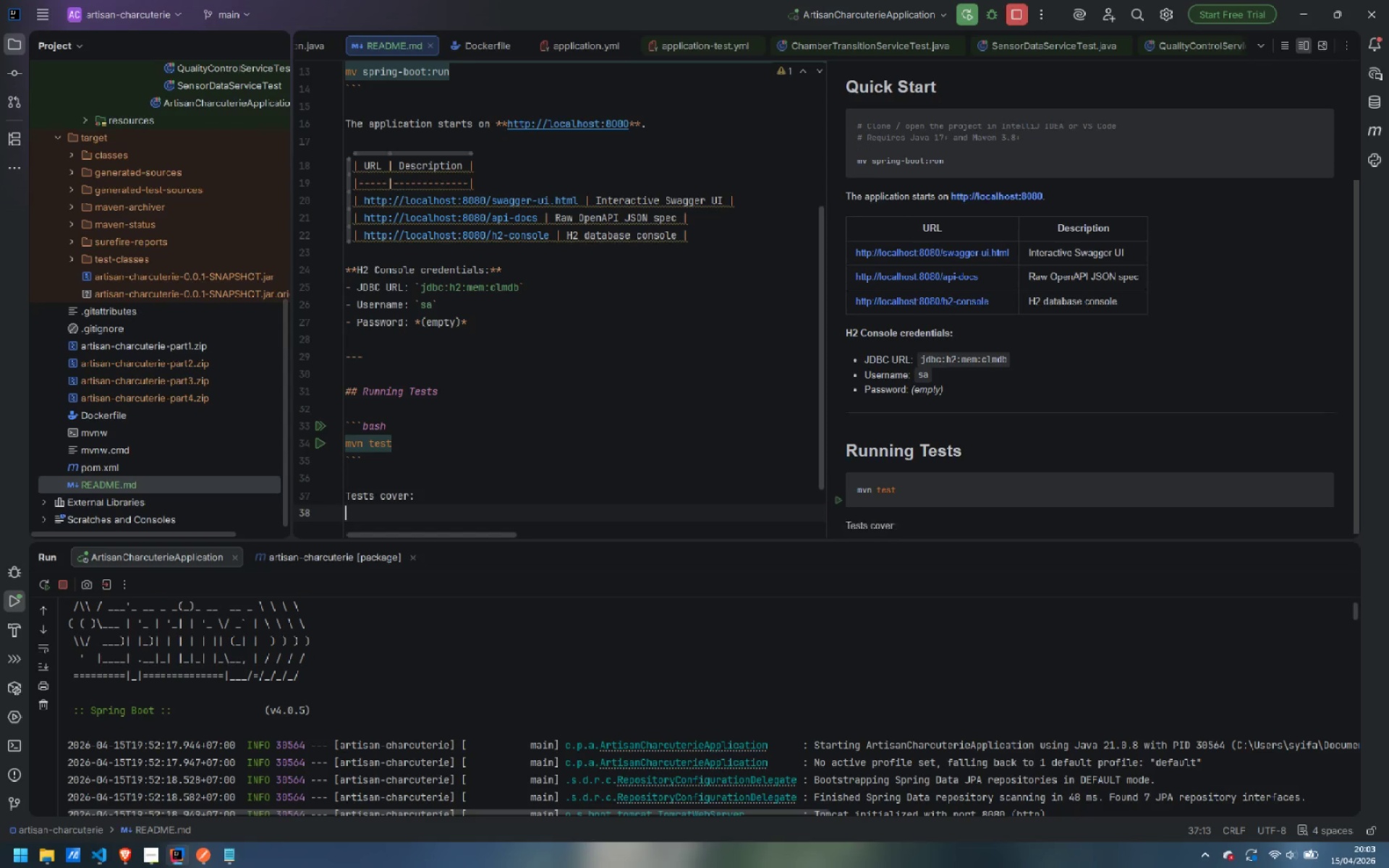 
 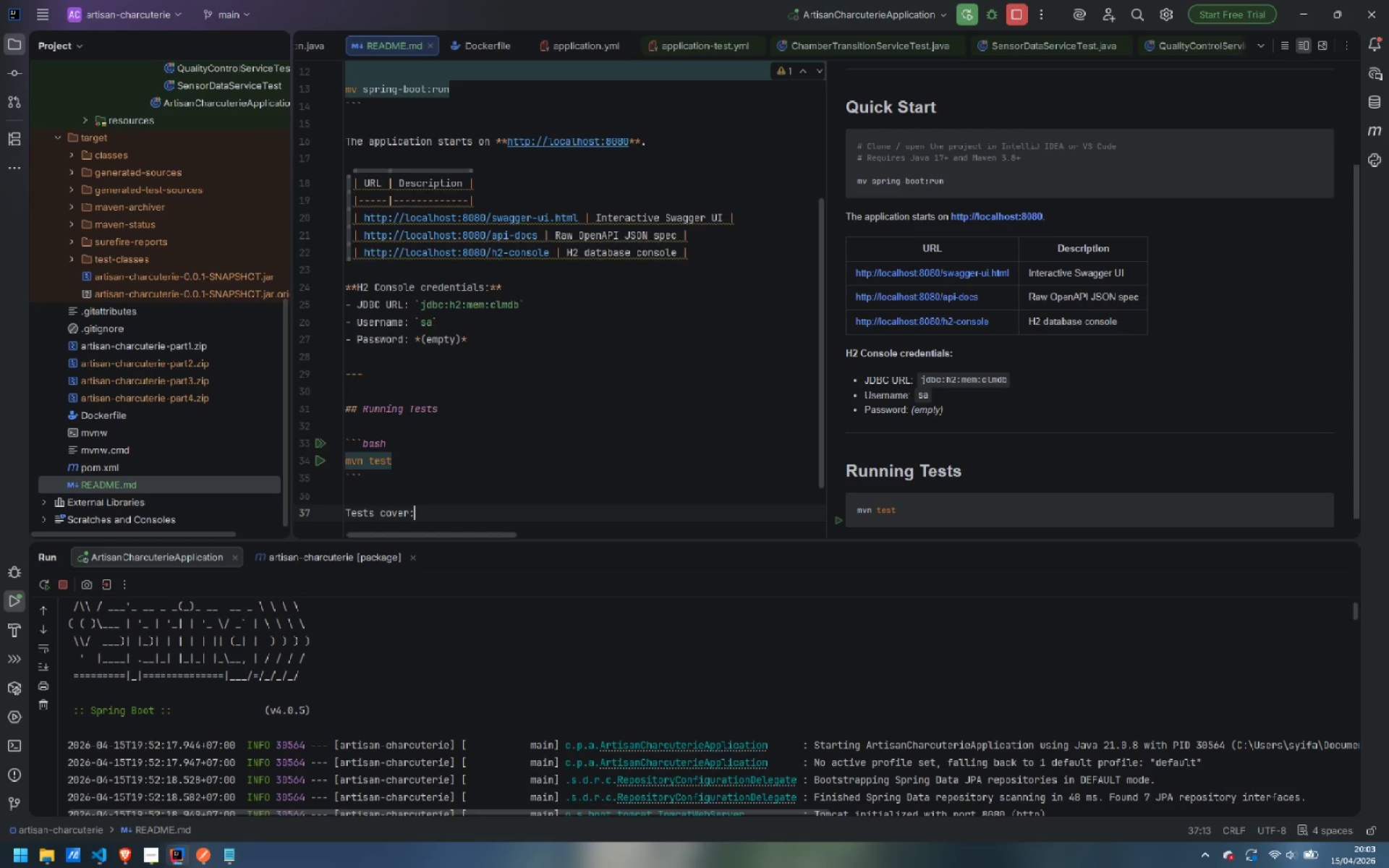 
key(Enter)
 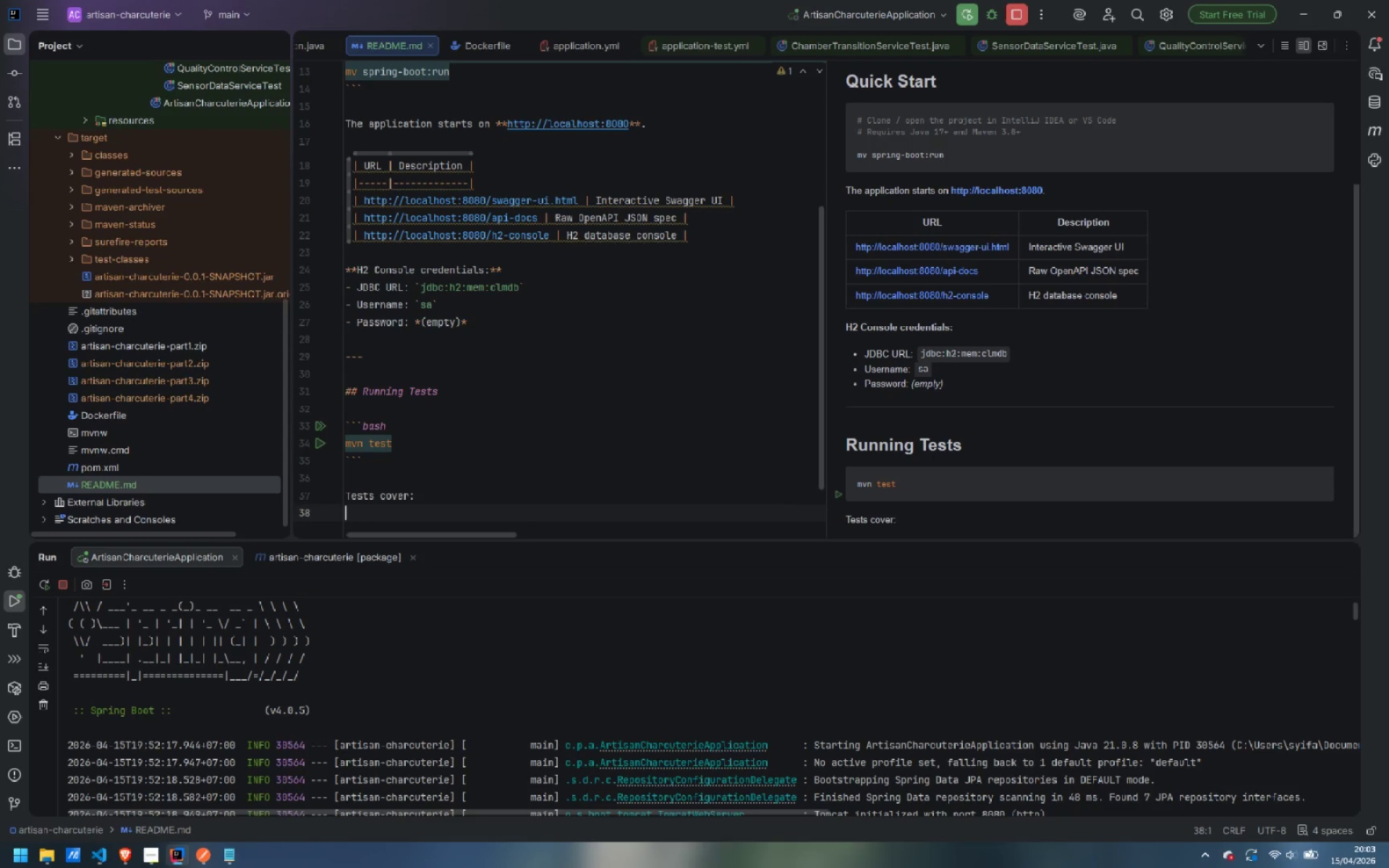 
type(- `ChamberTransitoi)
 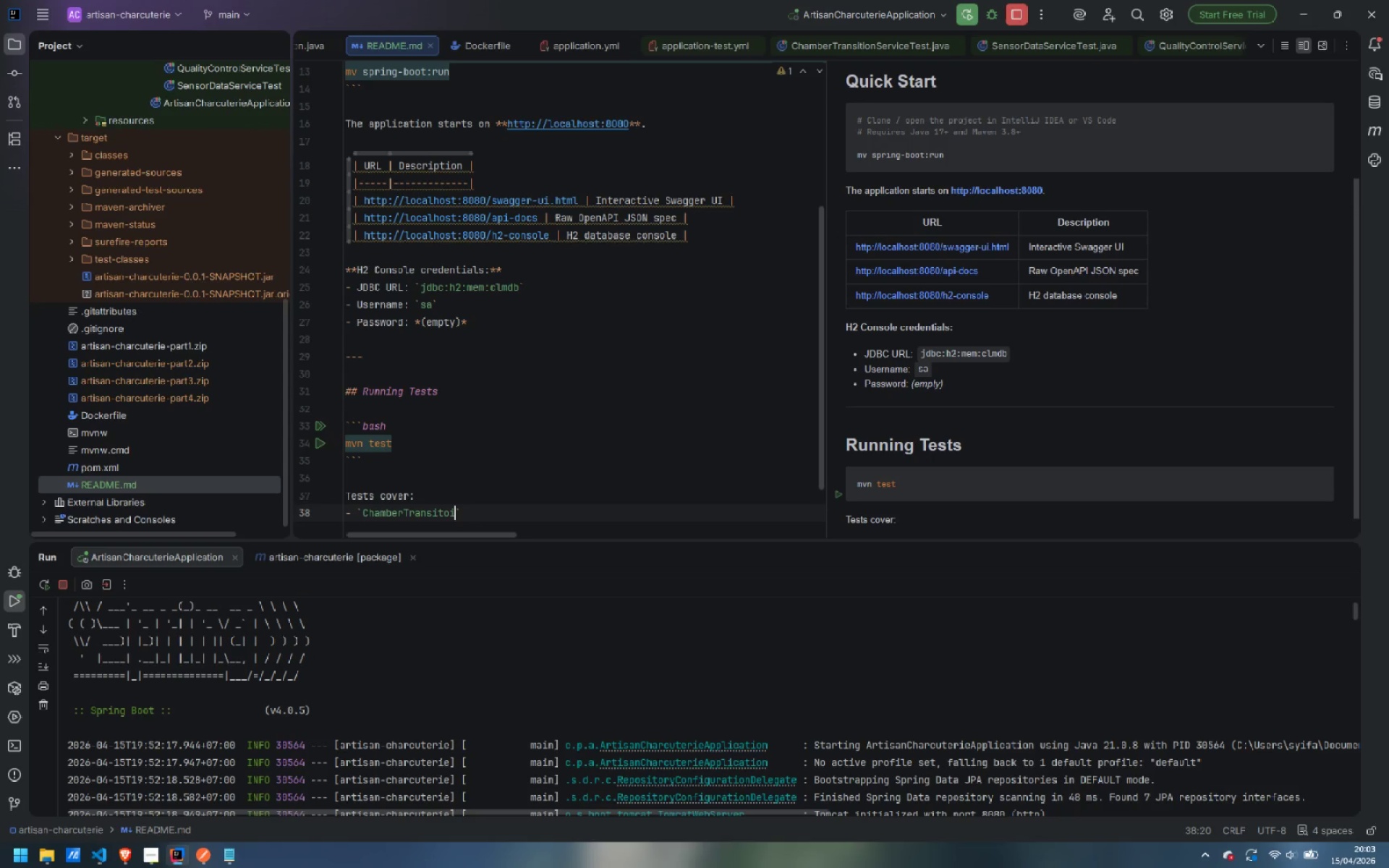 
key(Backspace)
key(Backspace)
type(ionServiceTest)
 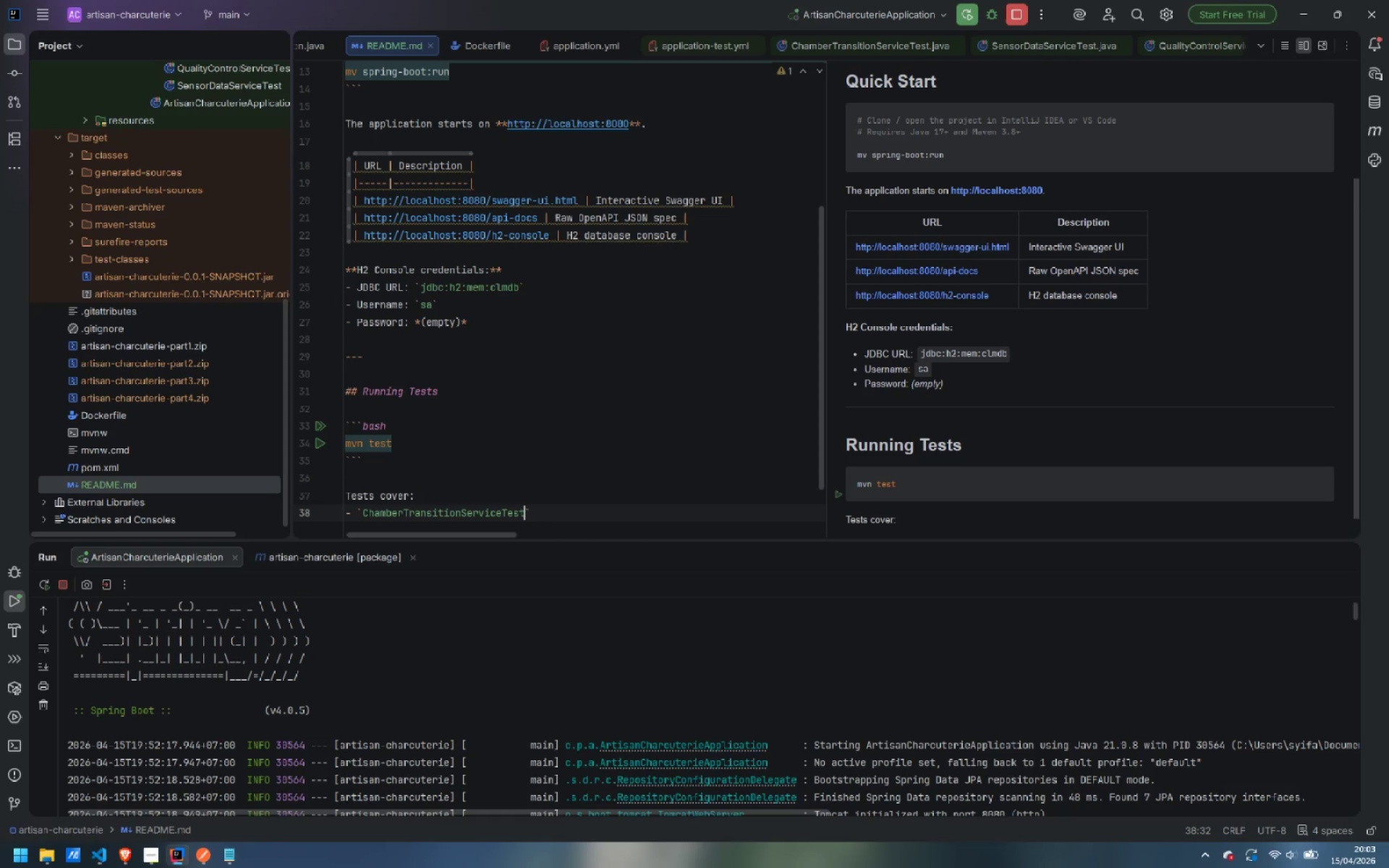 
key(ArrowRight)
 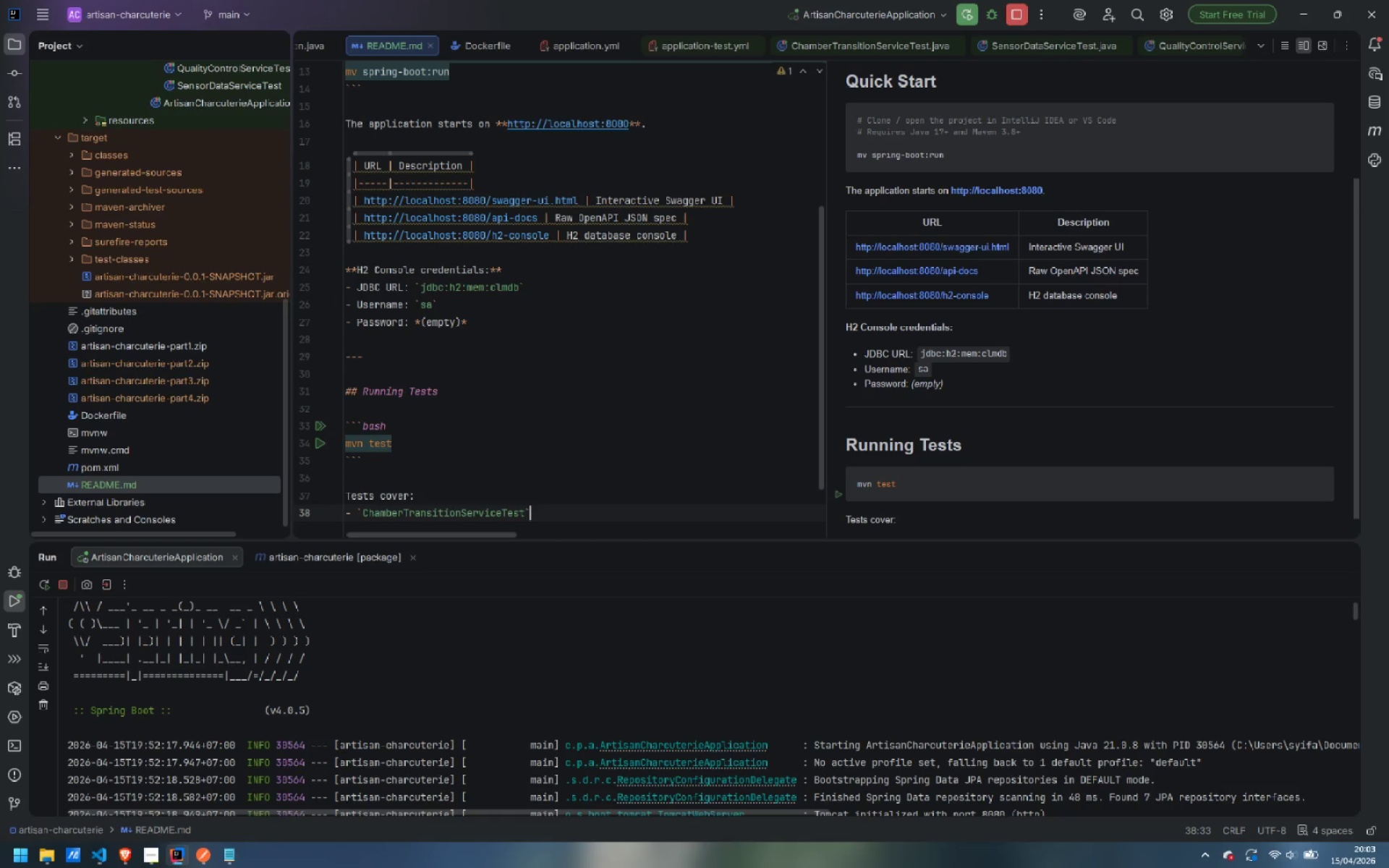 
type( )
key(Backspace)
type(: all workflow enforcement rules (18 cases))
 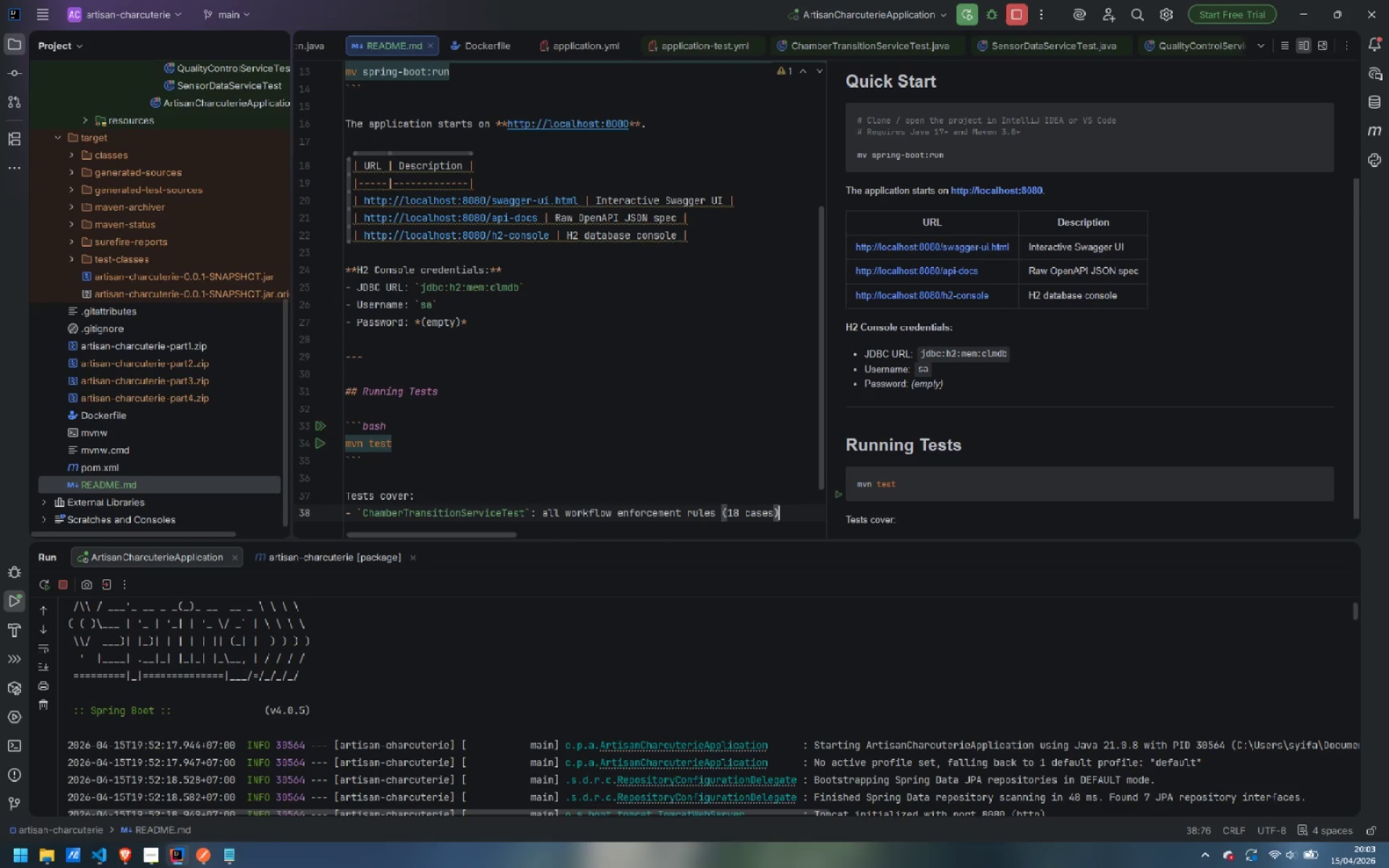 
key(Enter)
 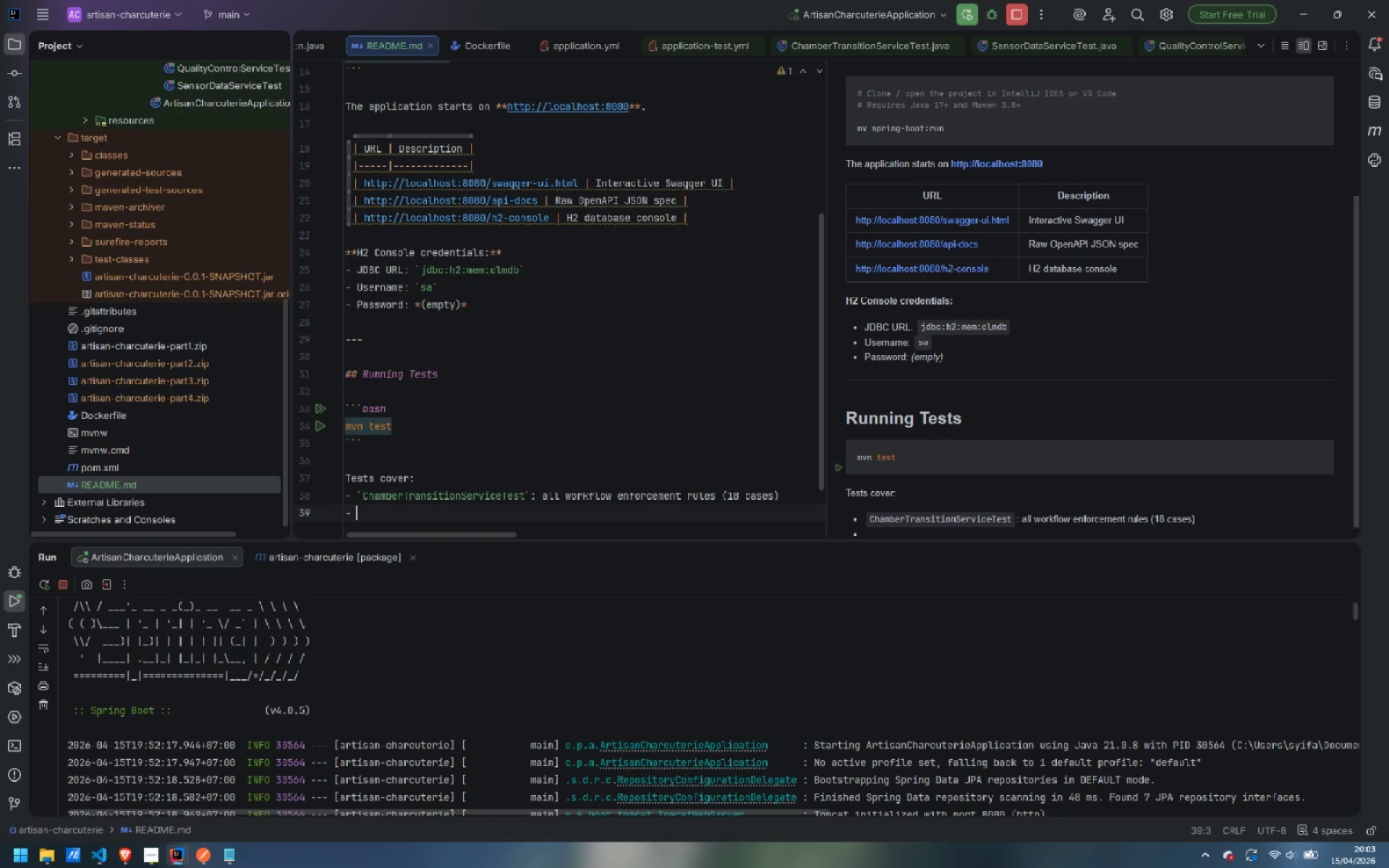 
type(`InventoryValuationServiceTest)